 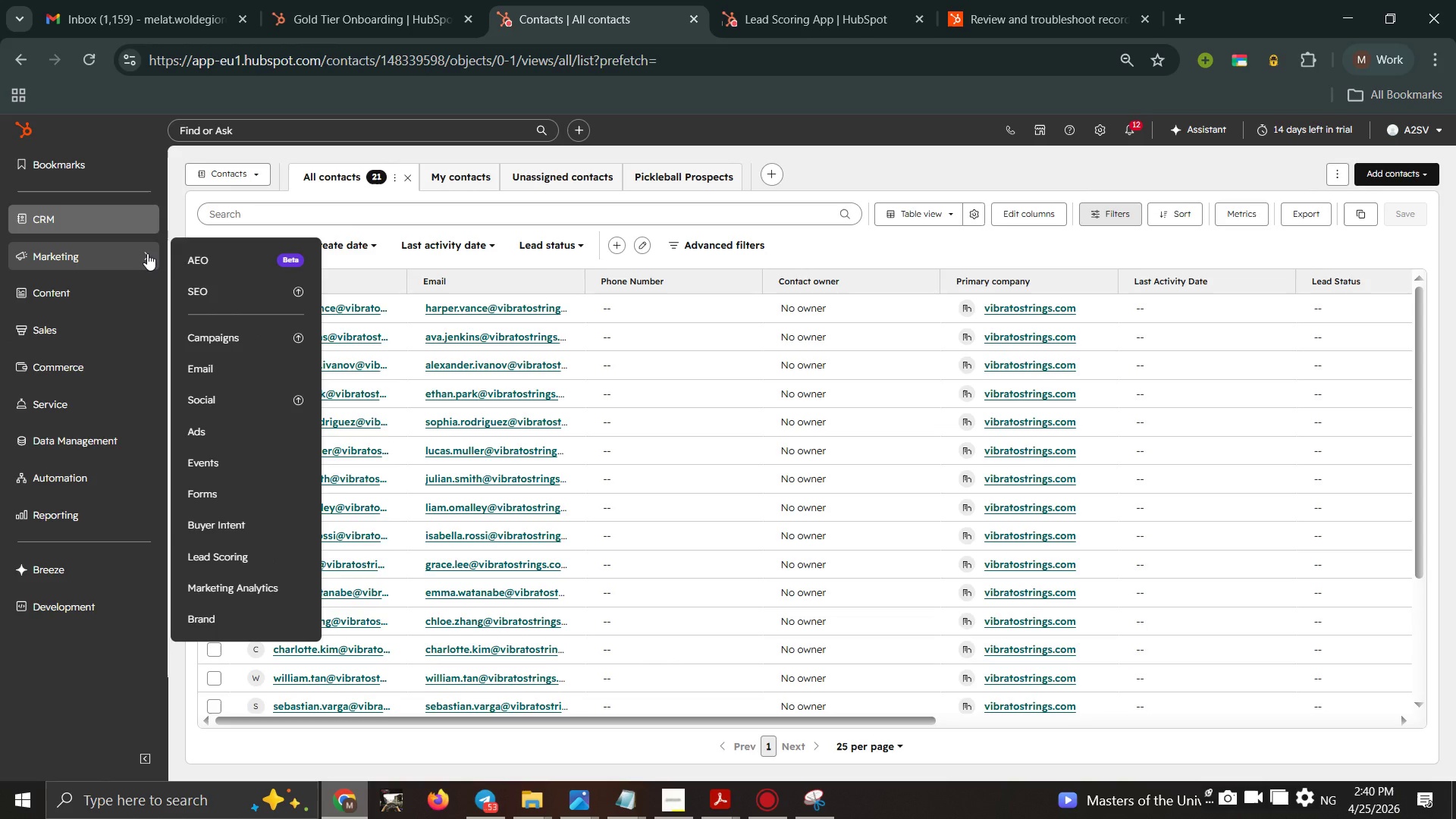 
mouse_move([155, 224])
 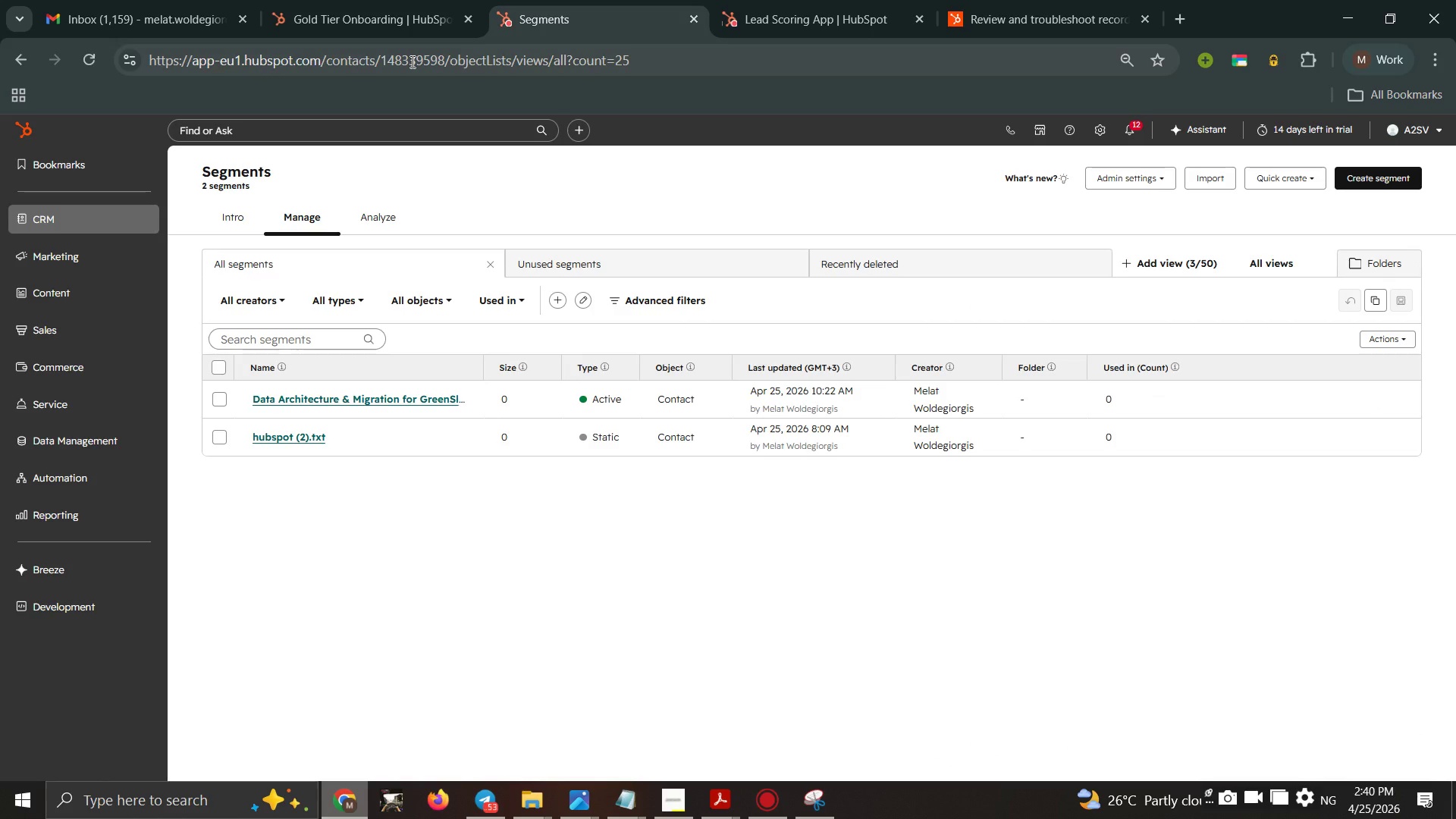 
wait(18.16)
 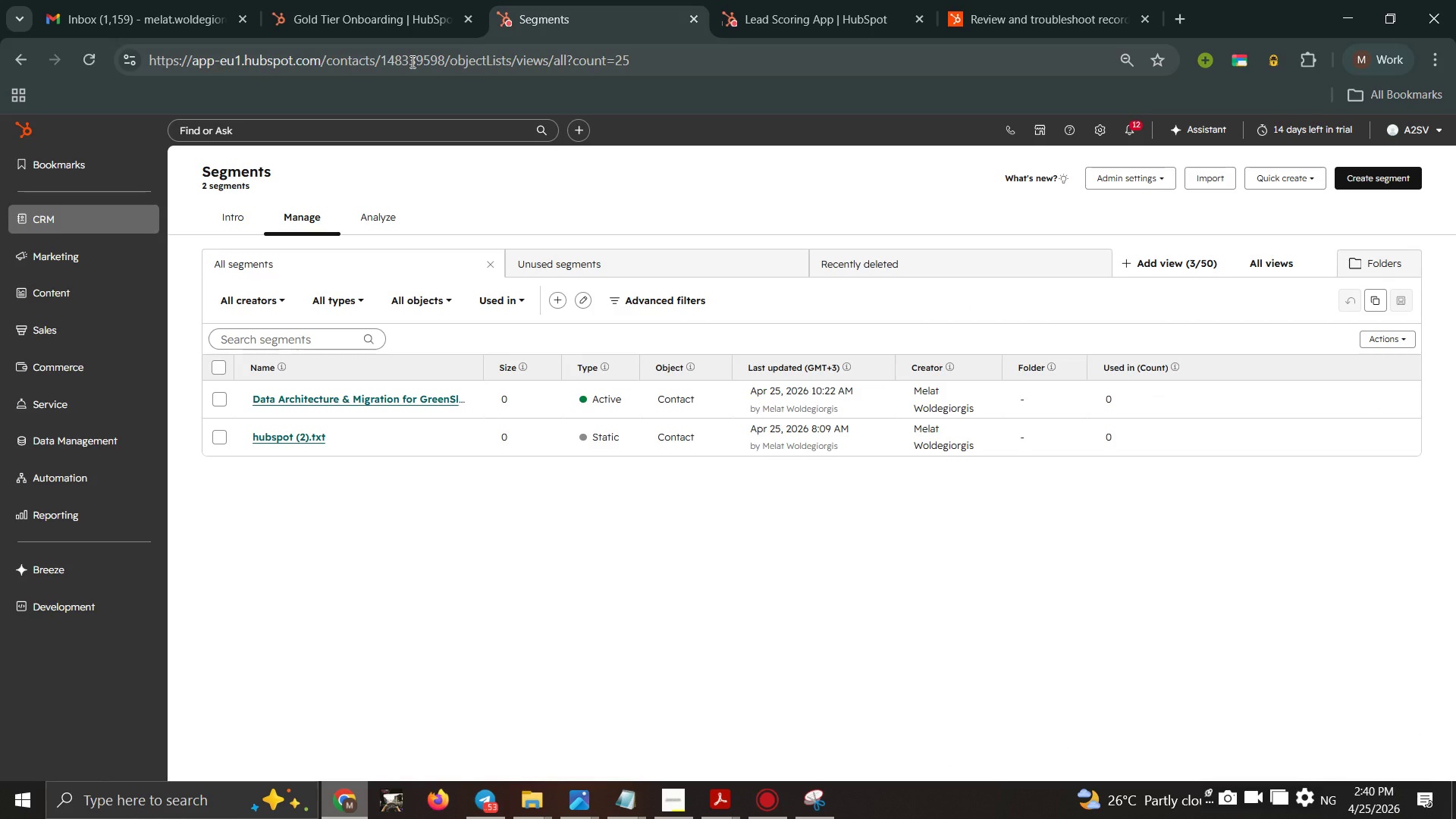 
left_click([1401, 180])
 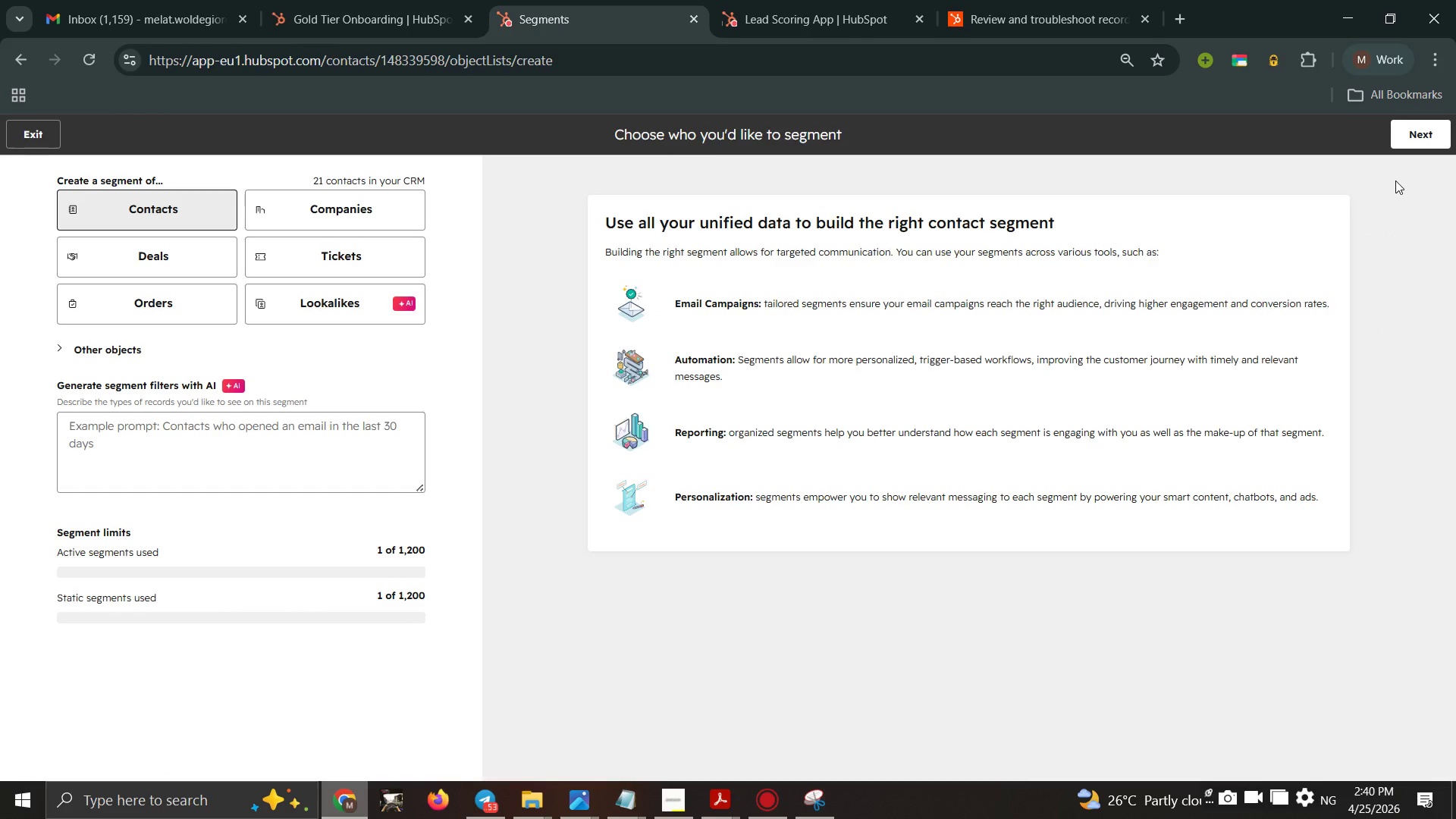 
wait(18.91)
 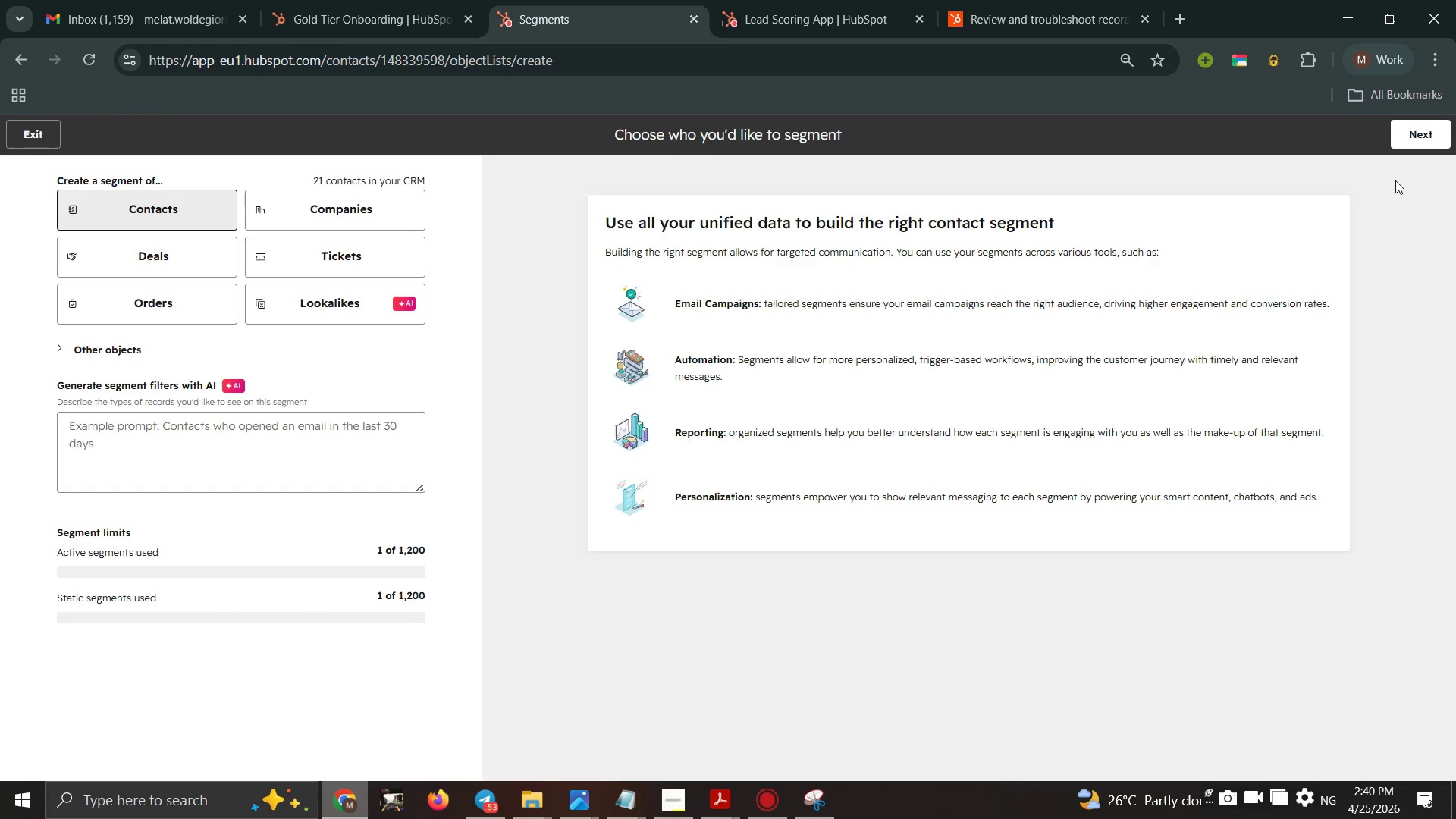 
left_click([1438, 133])
 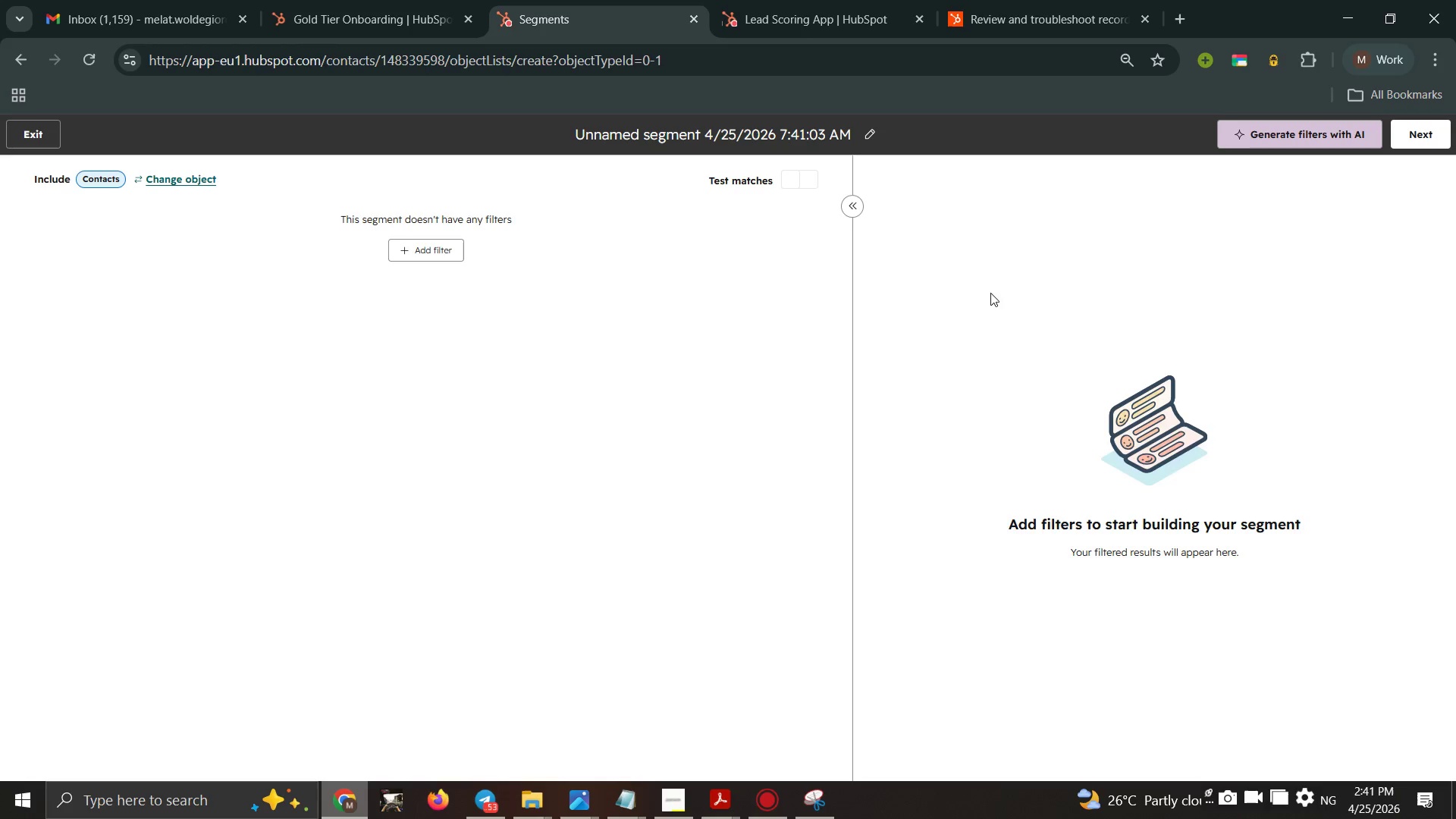 
wait(6.08)
 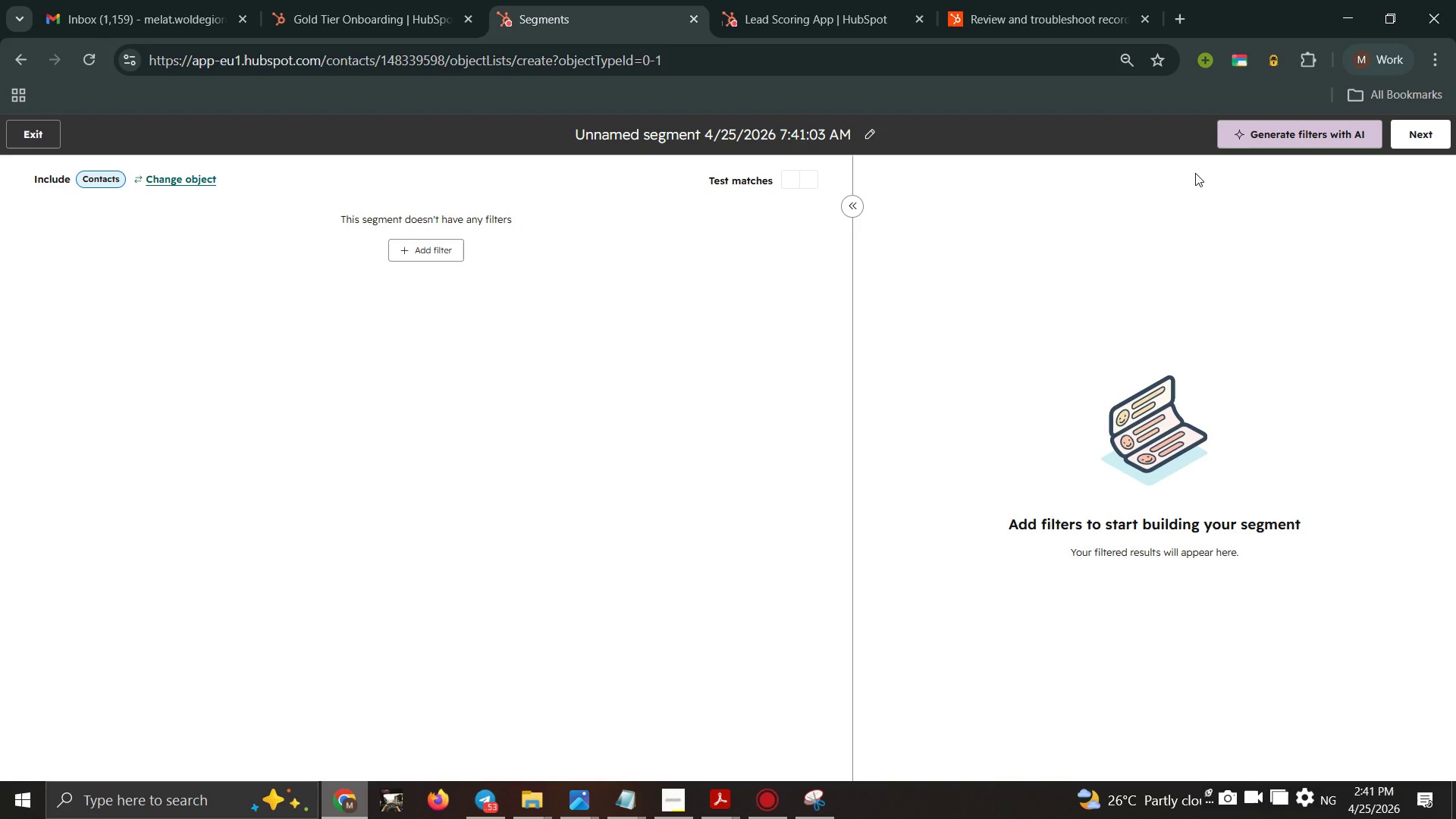 
left_click([694, 130])
 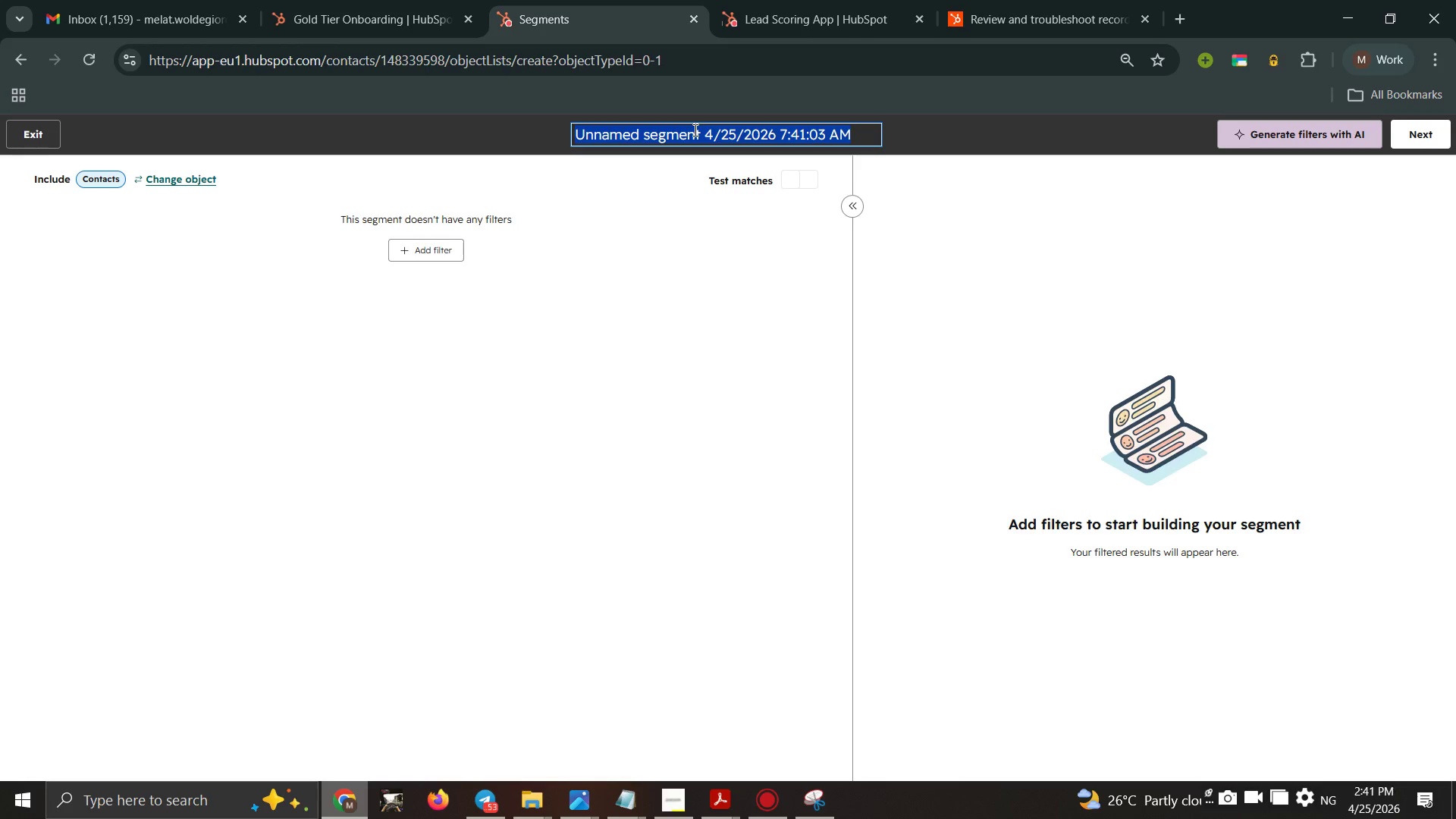 
type(Gold)
 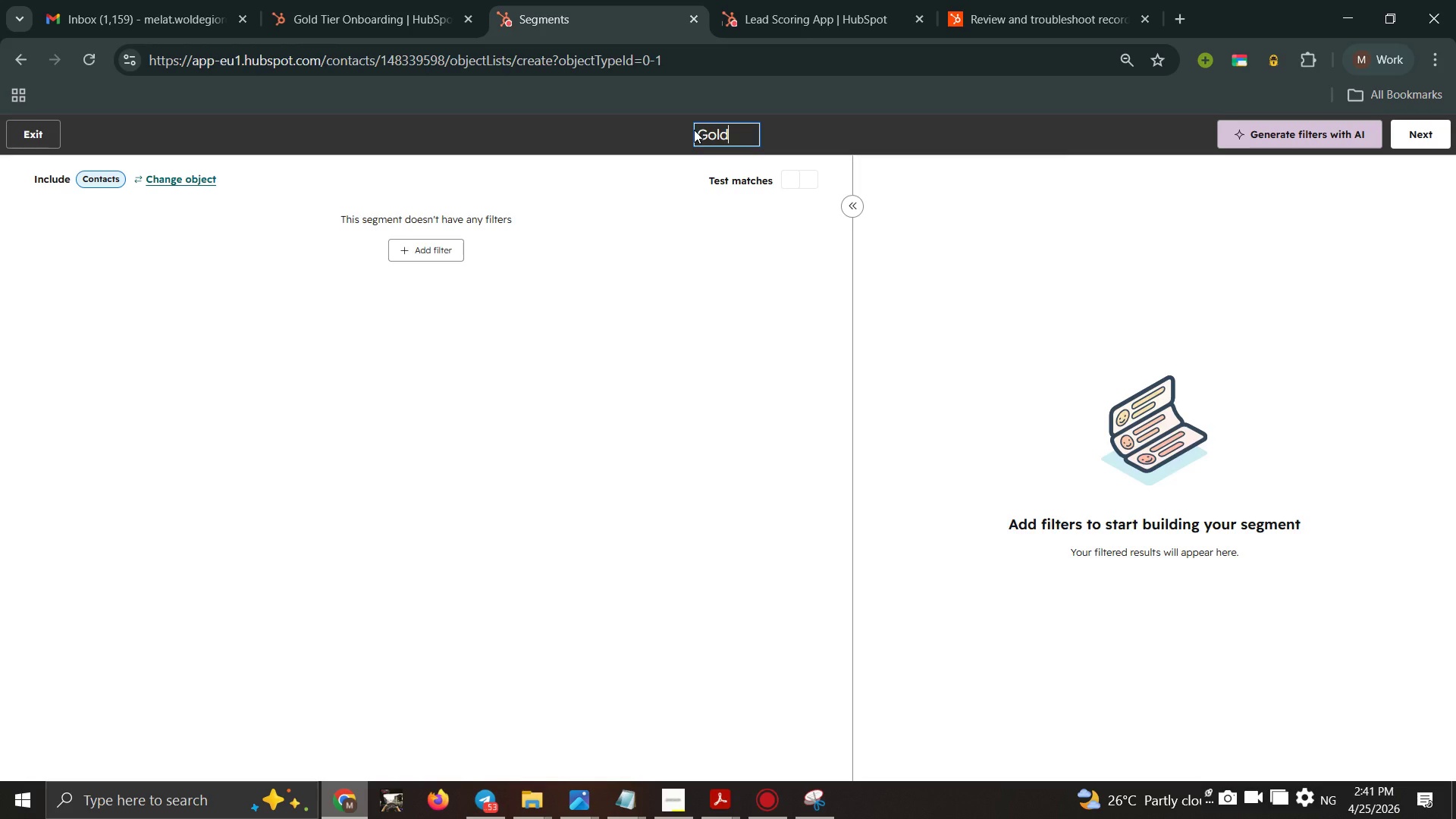 
type( Prospect)
 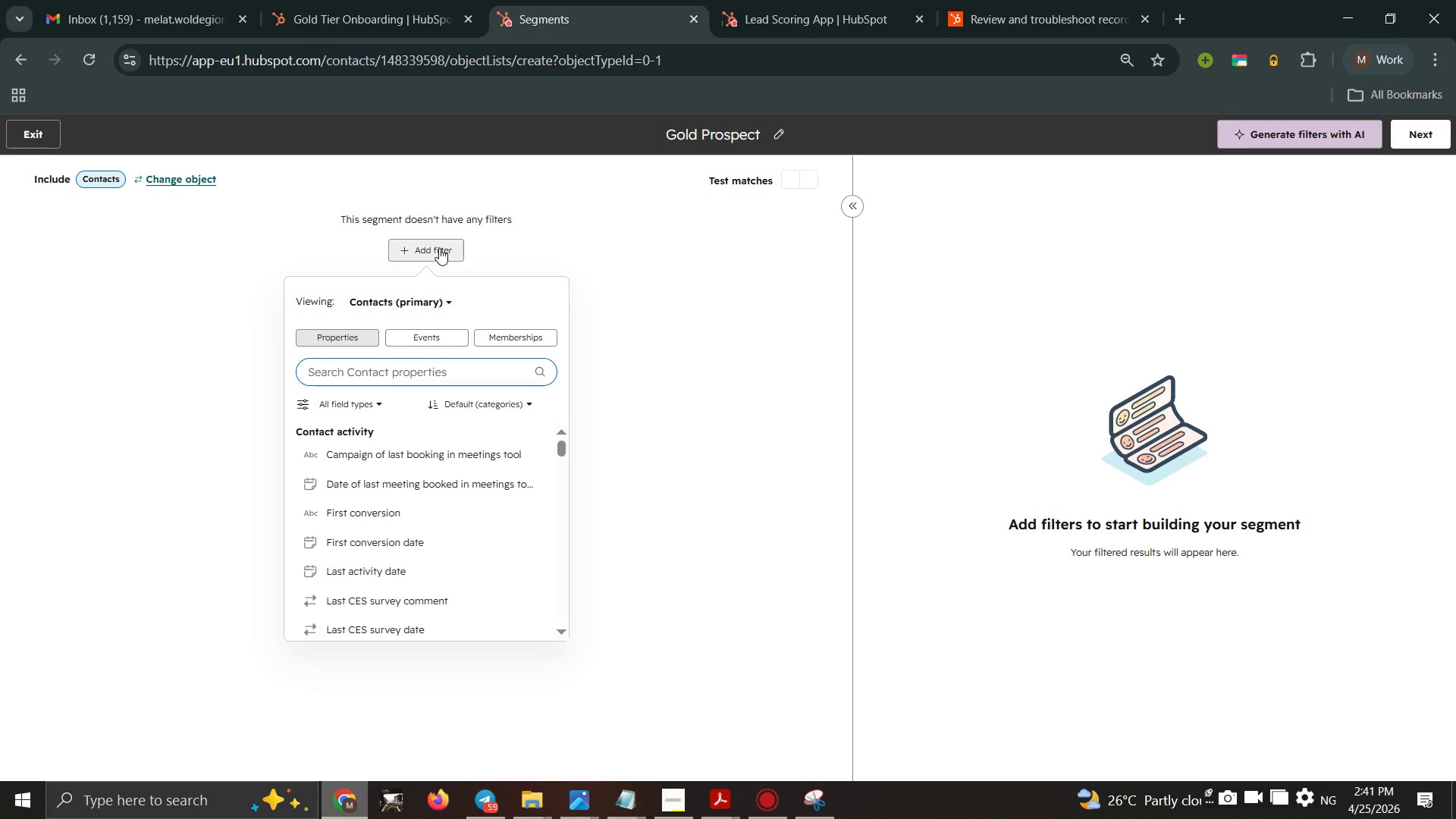 
wait(23.61)
 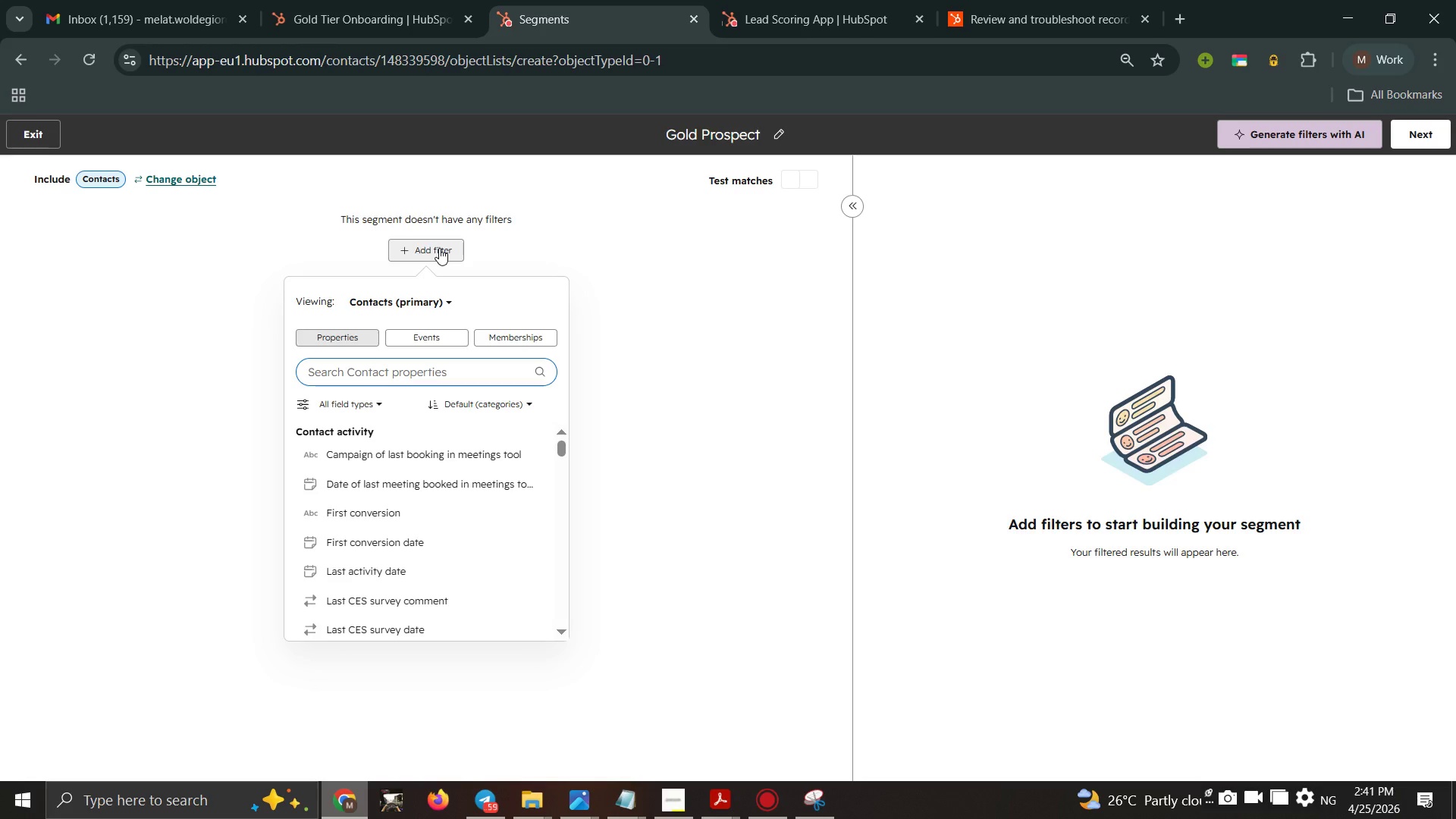 
left_click([372, 375])
 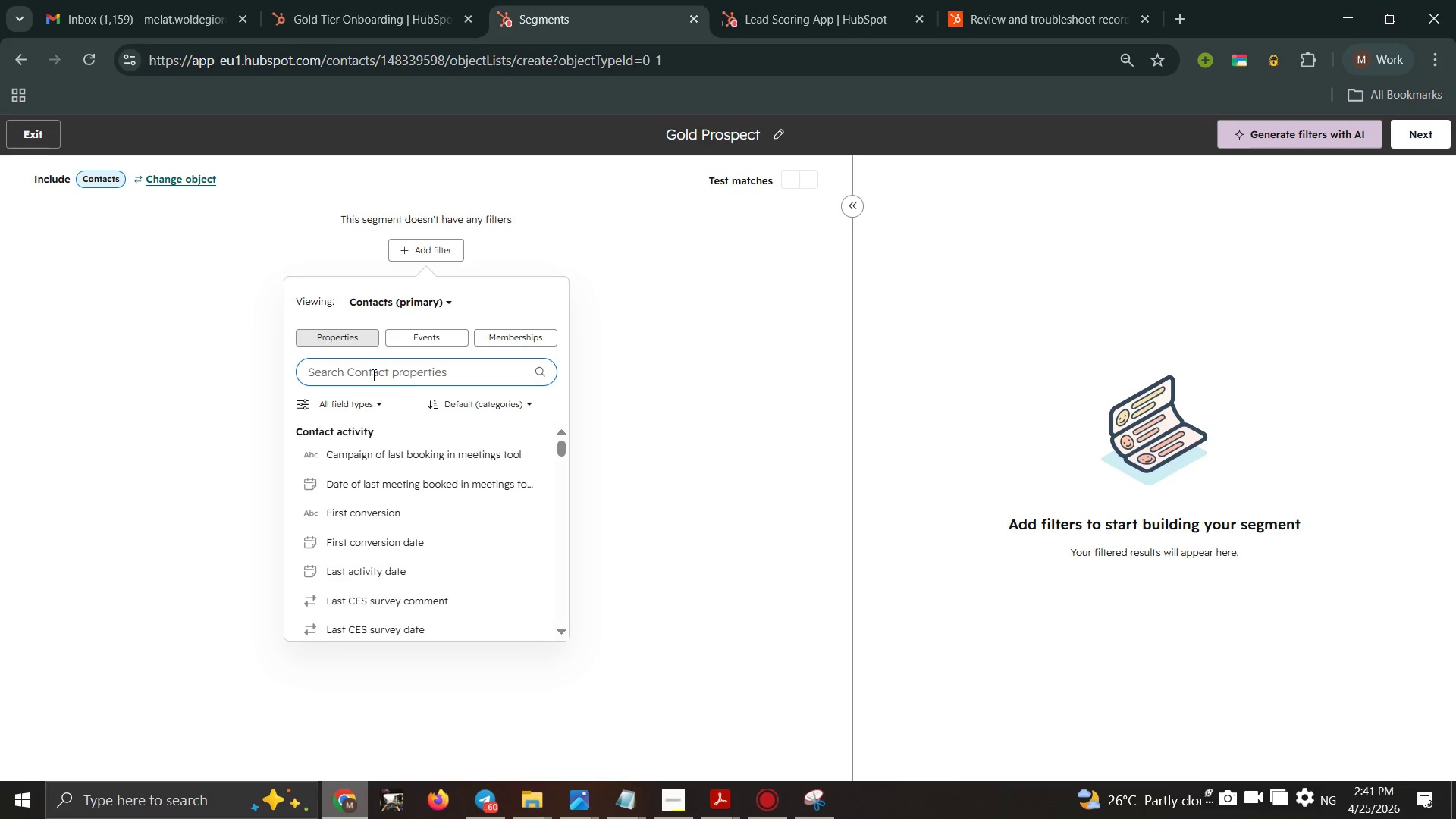 
type(lead)
 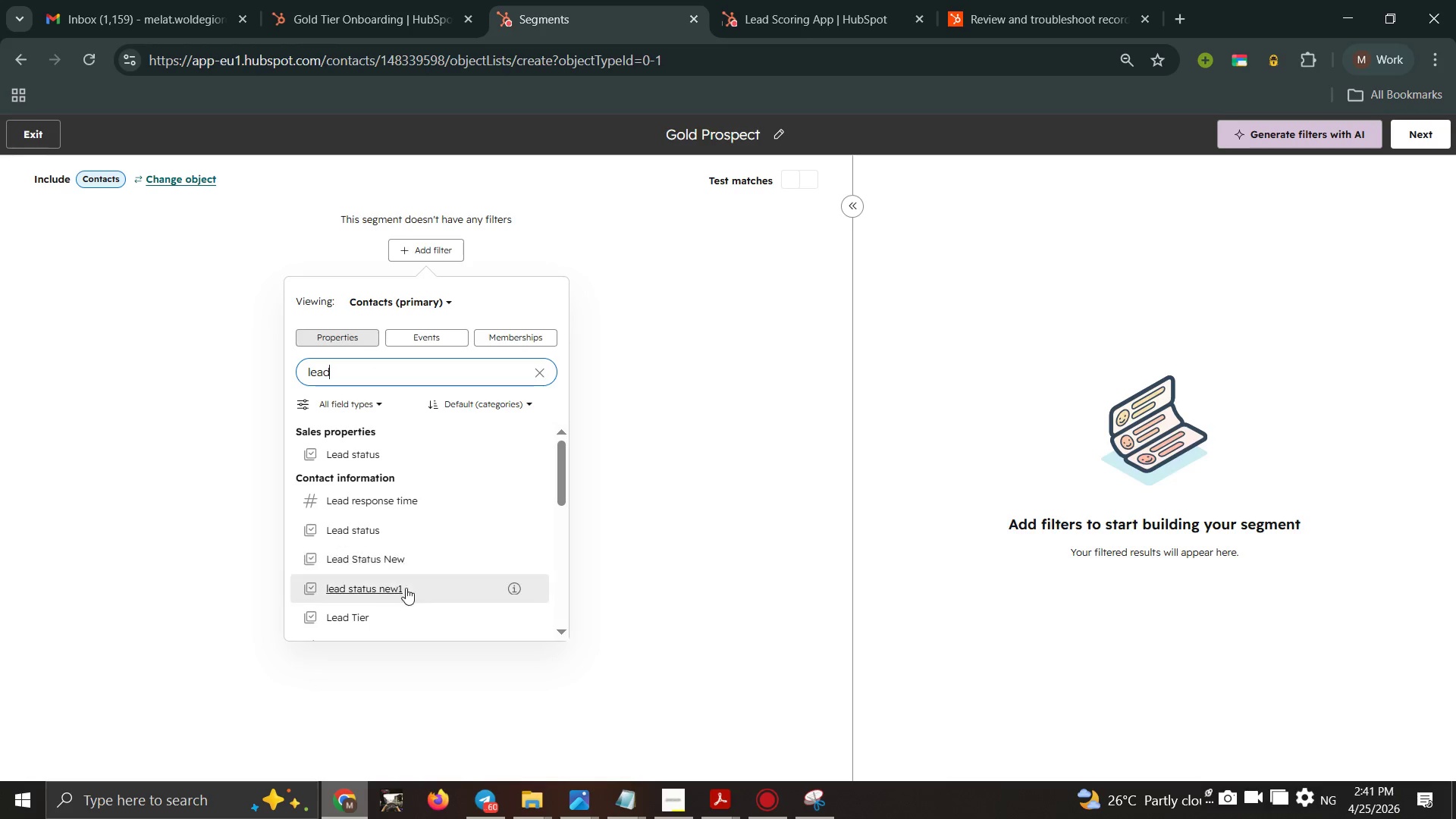 
double_click([410, 614])
 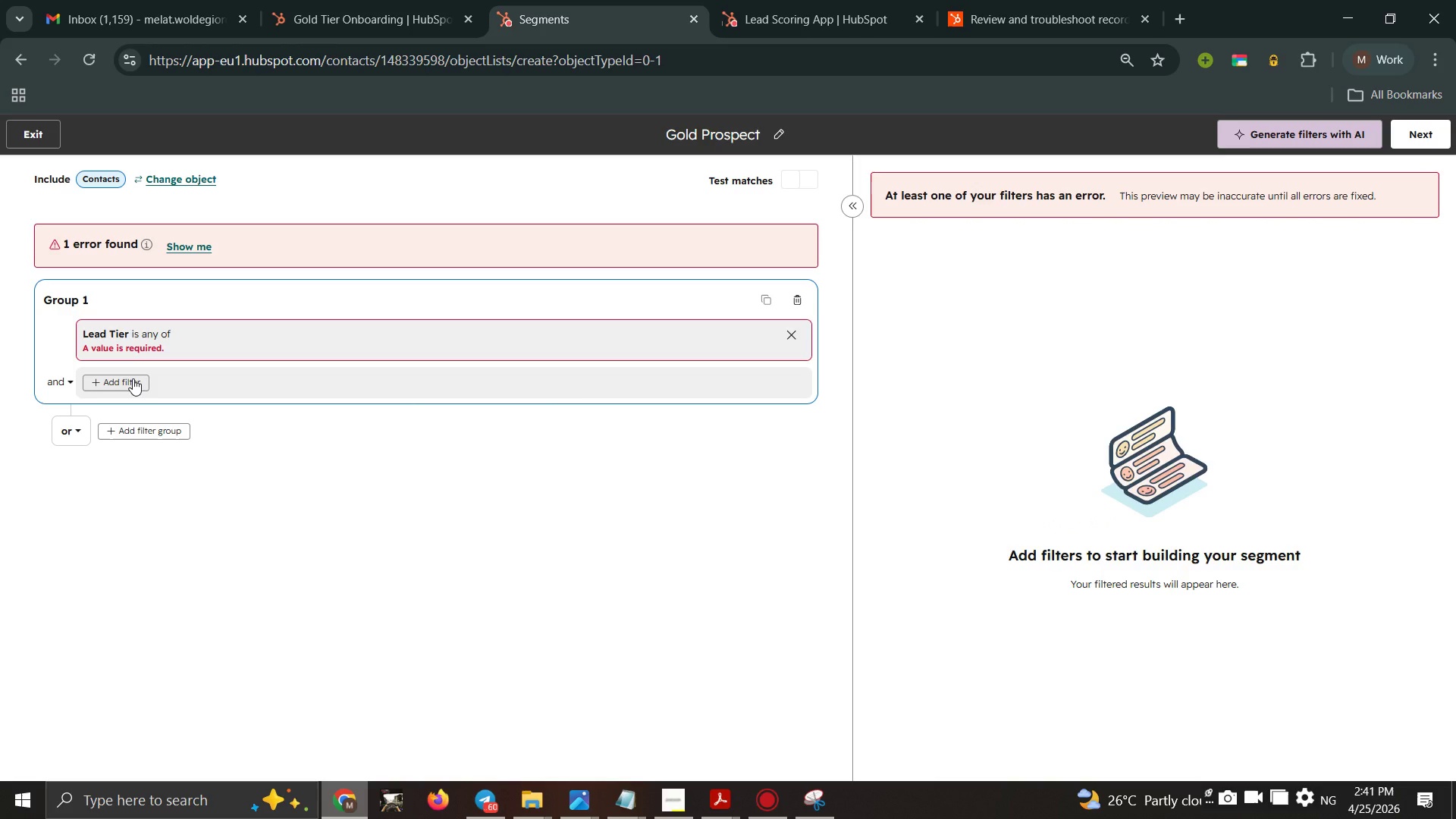 
wait(8.2)
 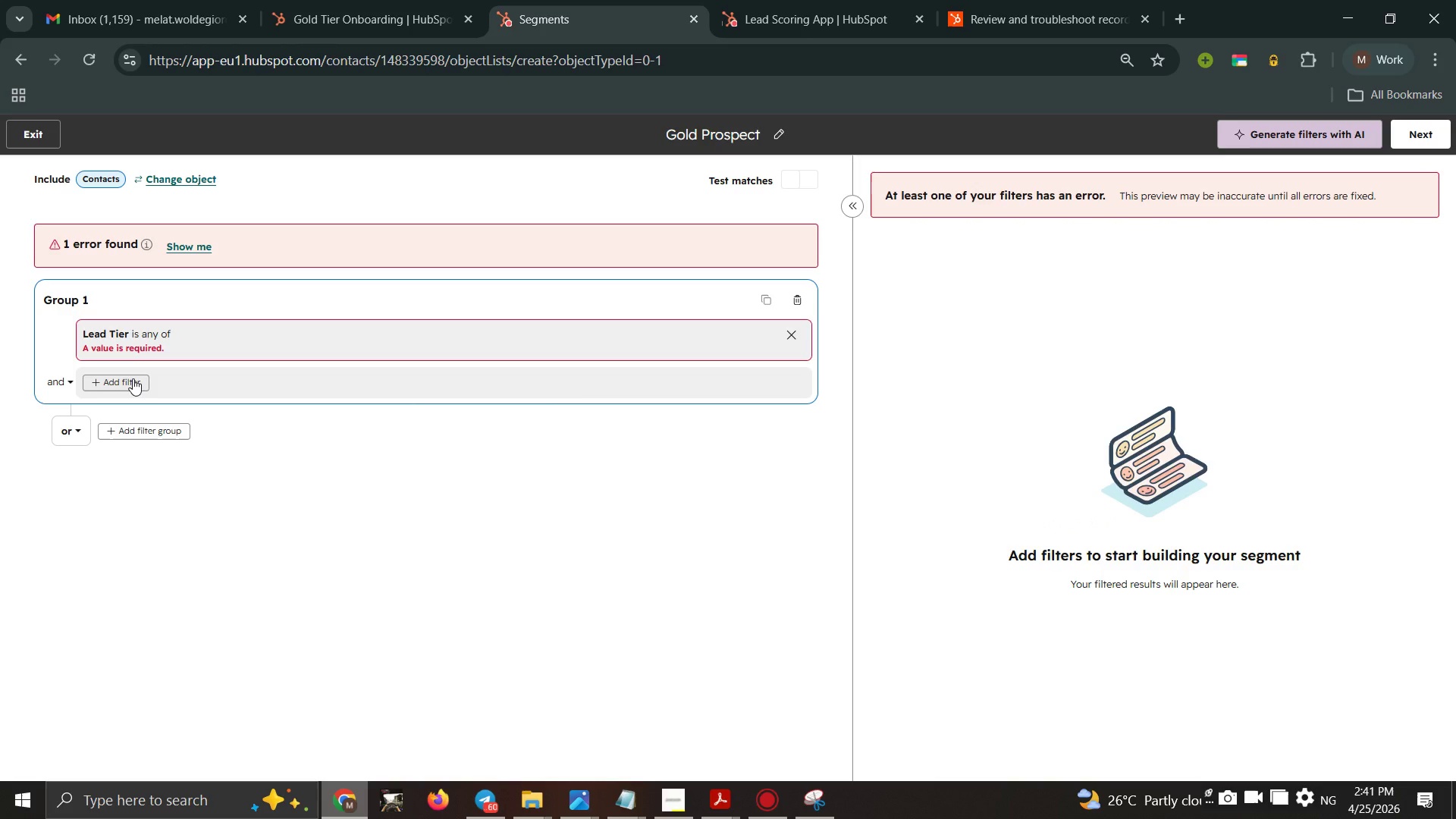 
left_click([157, 329])
 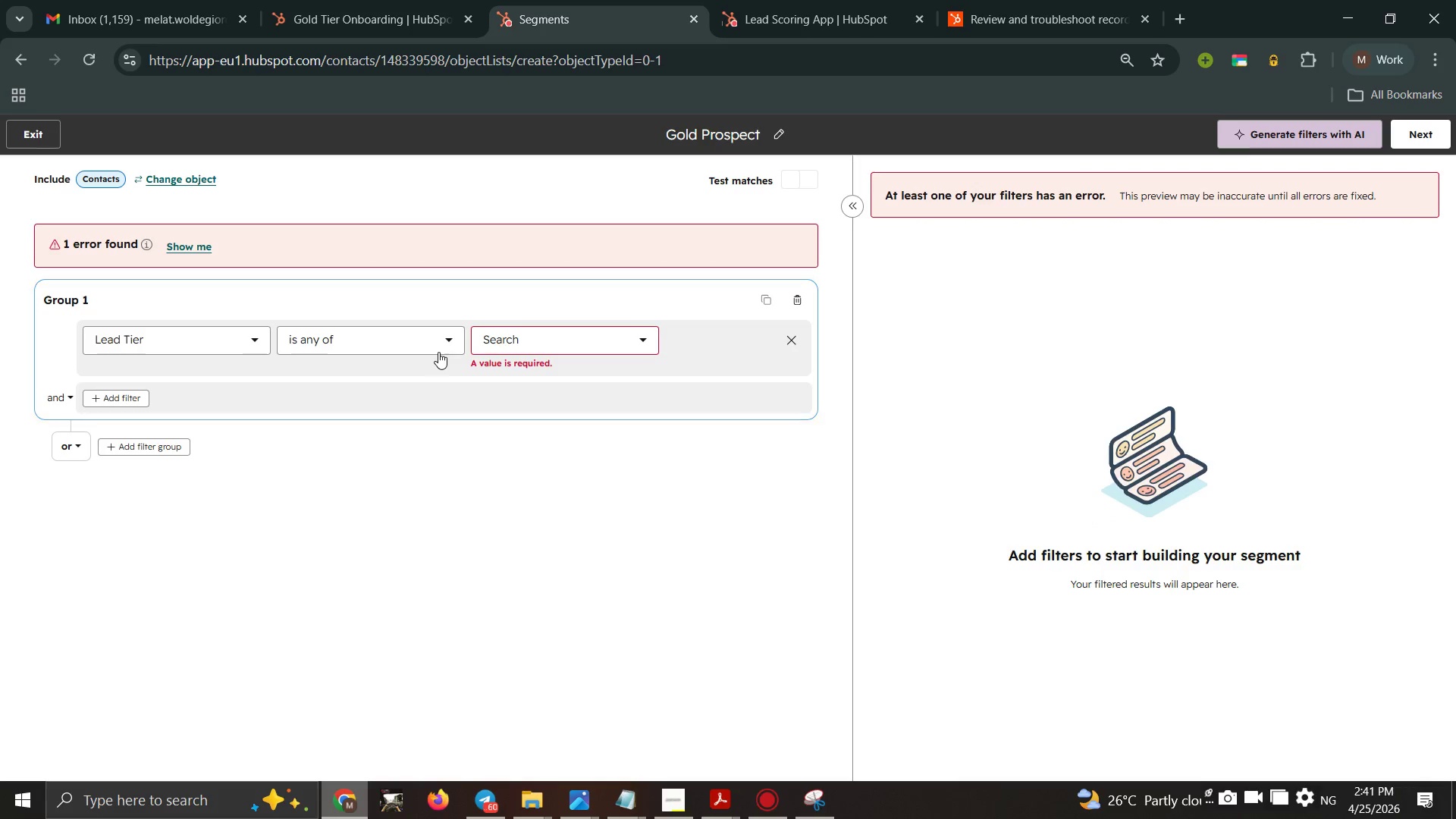 
left_click([497, 337])
 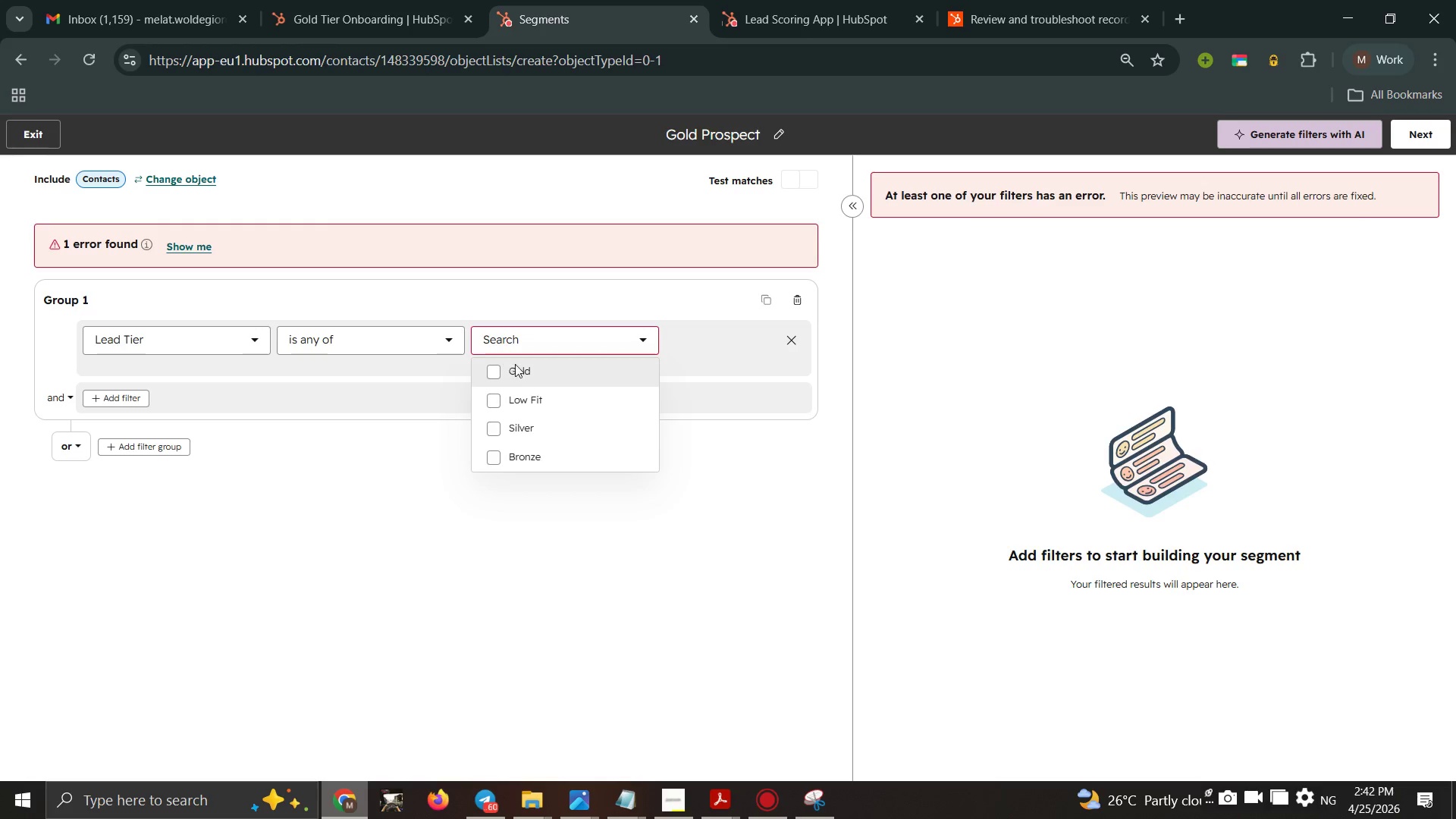 
left_click([521, 372])
 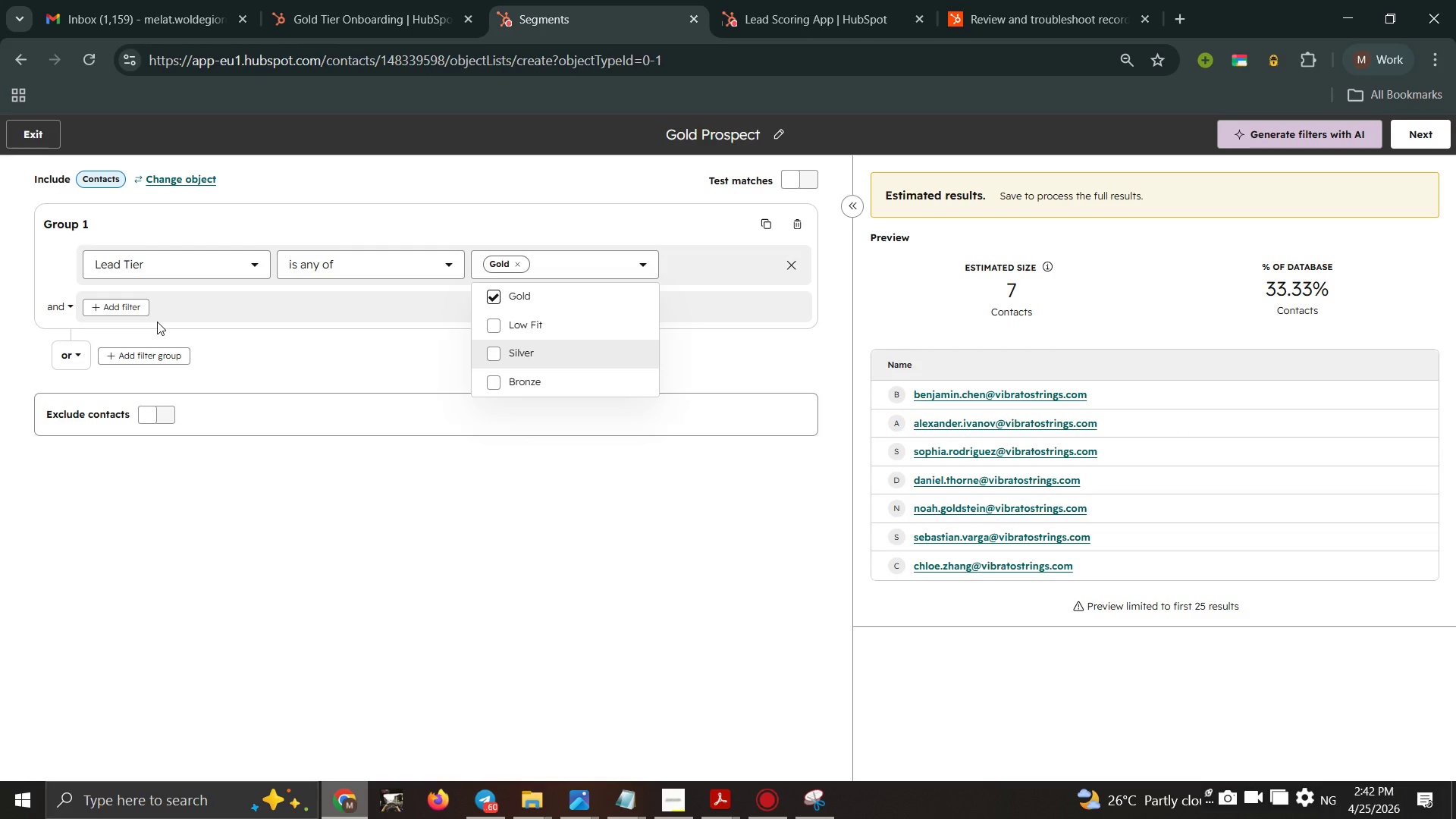 
wait(19.23)
 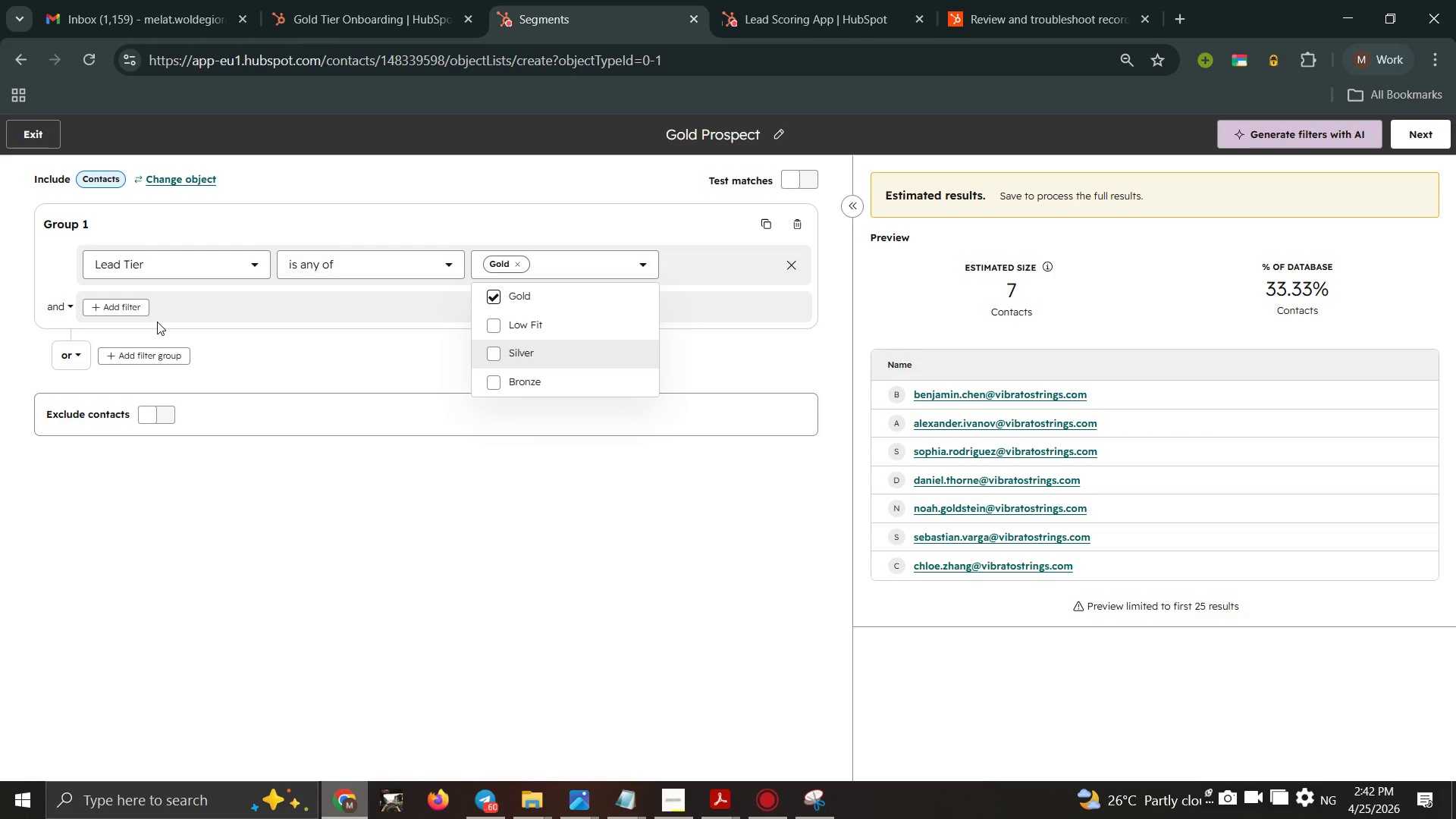 
left_click([133, 352])
 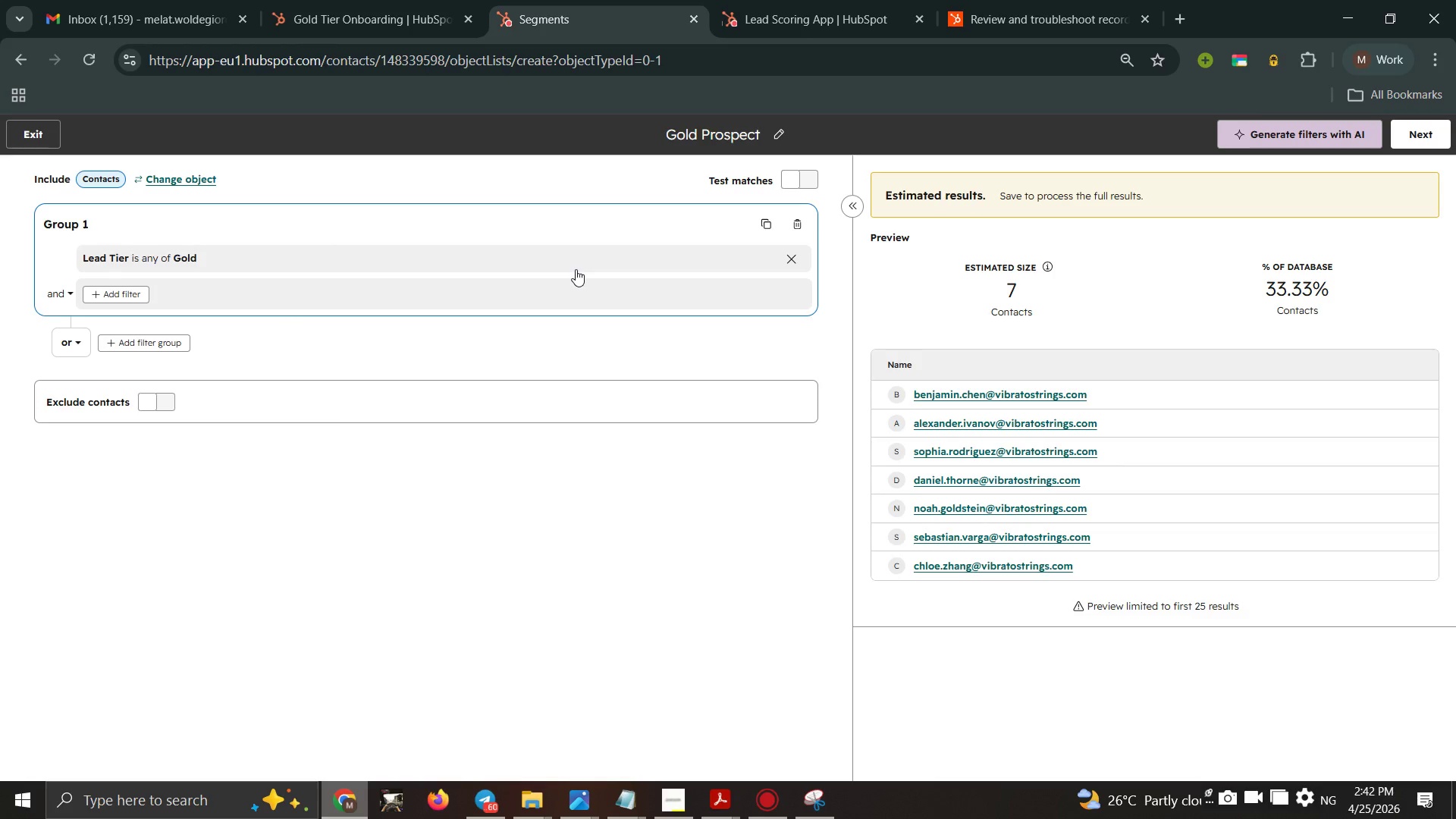 
wait(26.39)
 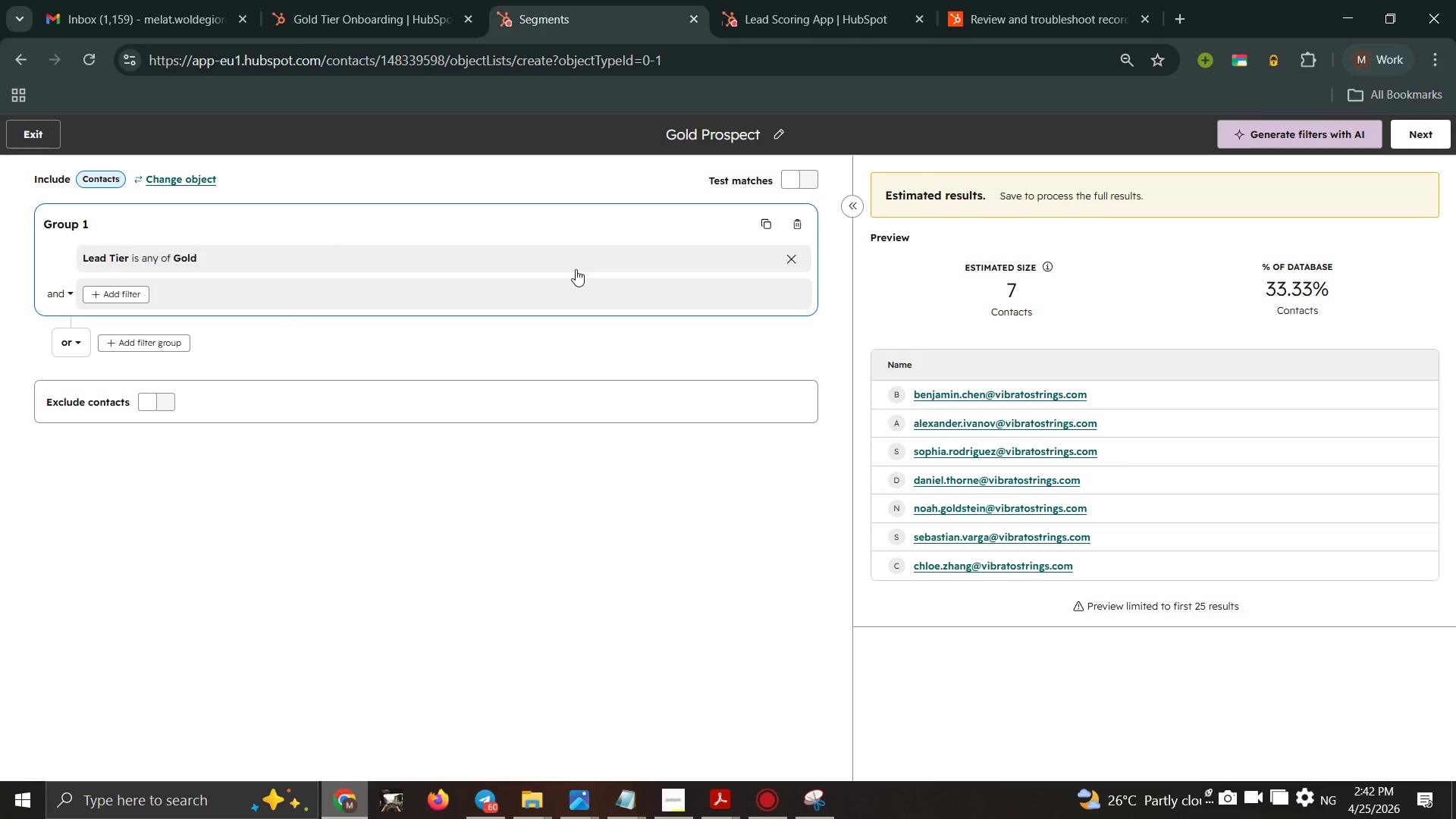 
left_click([690, 798])